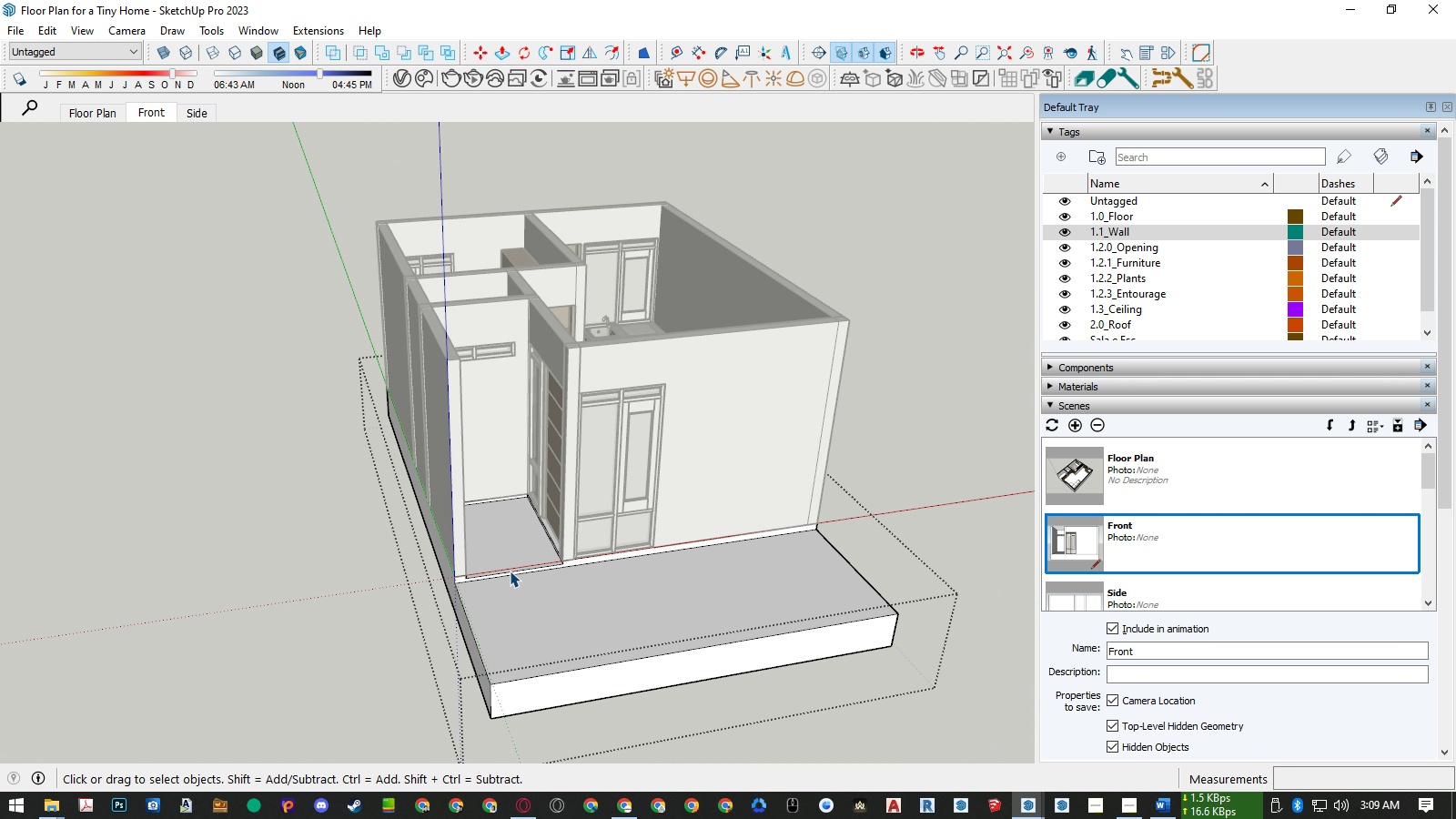 
scroll: coordinate [510, 579], scroll_direction: up, amount: 9.0
 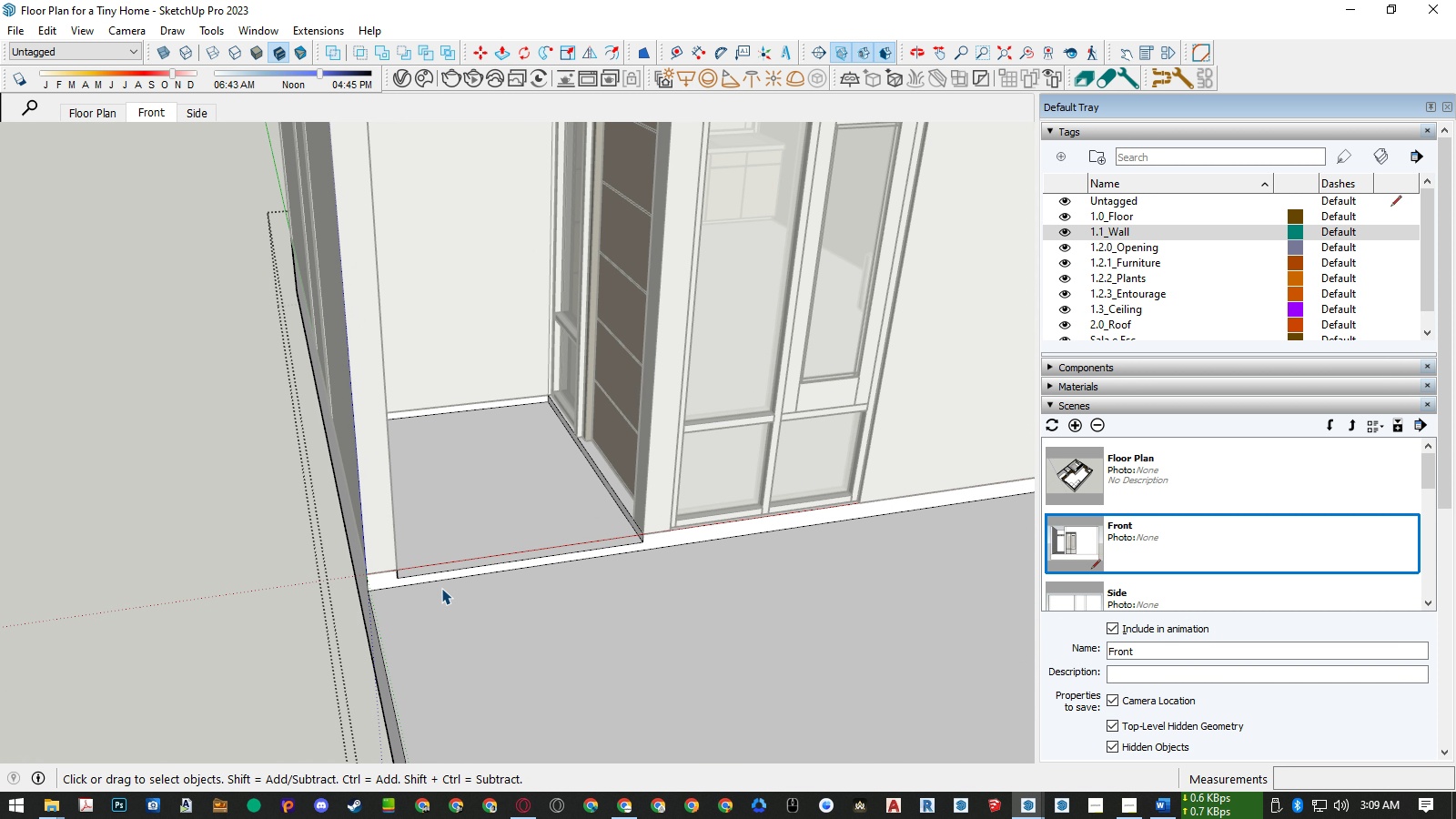 
key(R)
 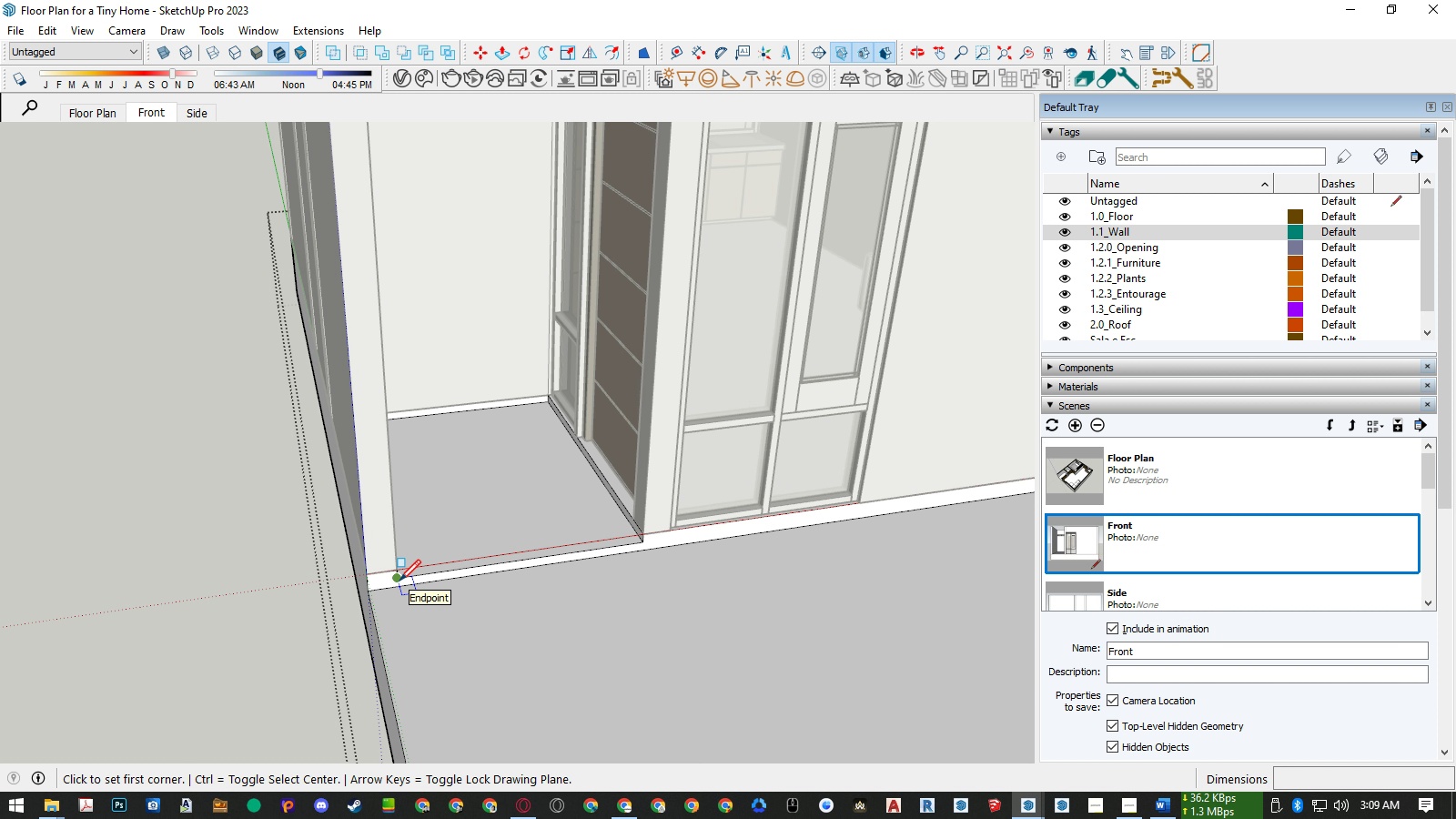 
wait(5.65)
 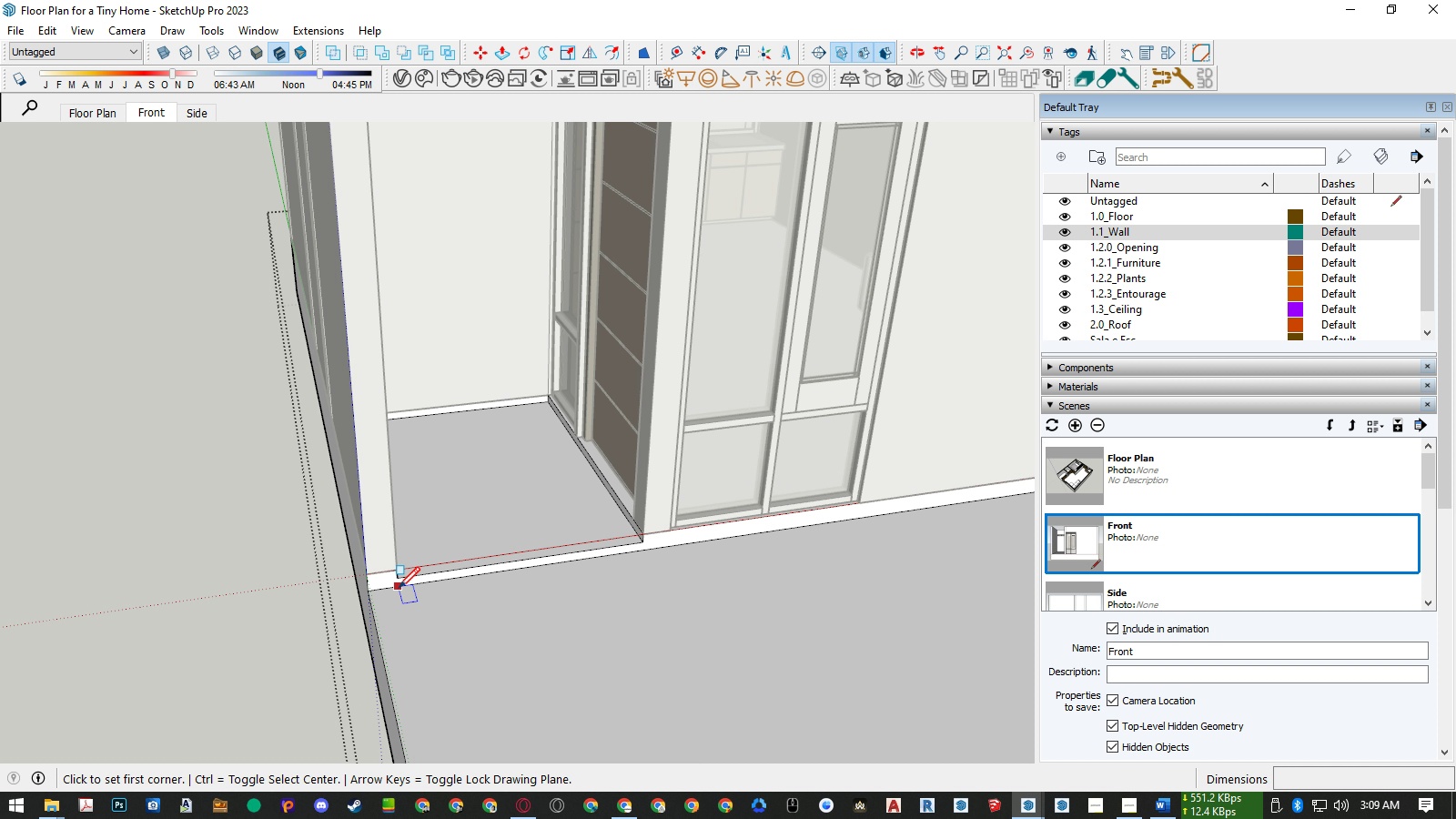 
left_click([399, 581])
 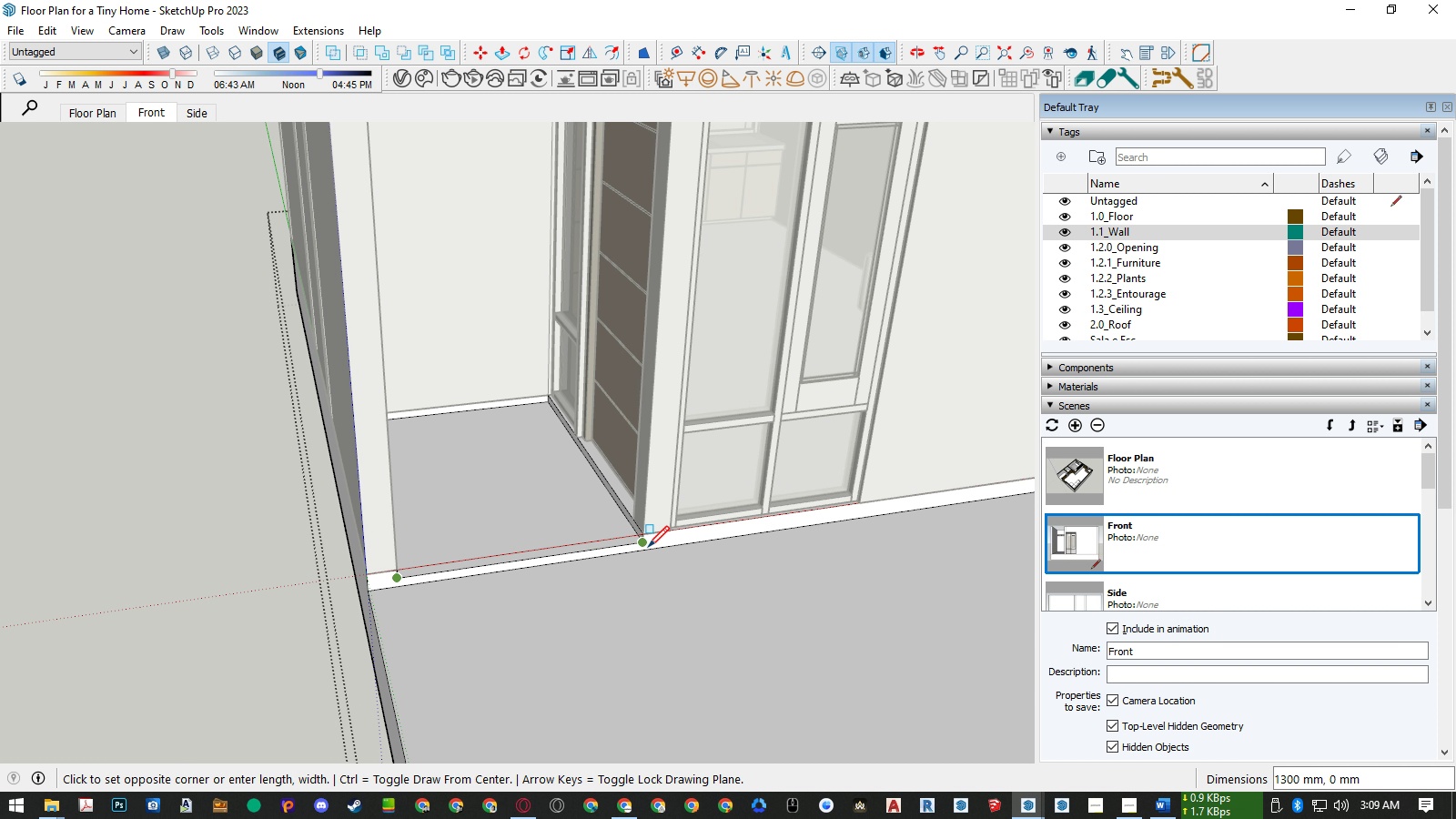 
scroll: coordinate [642, 532], scroll_direction: up, amount: 10.0
 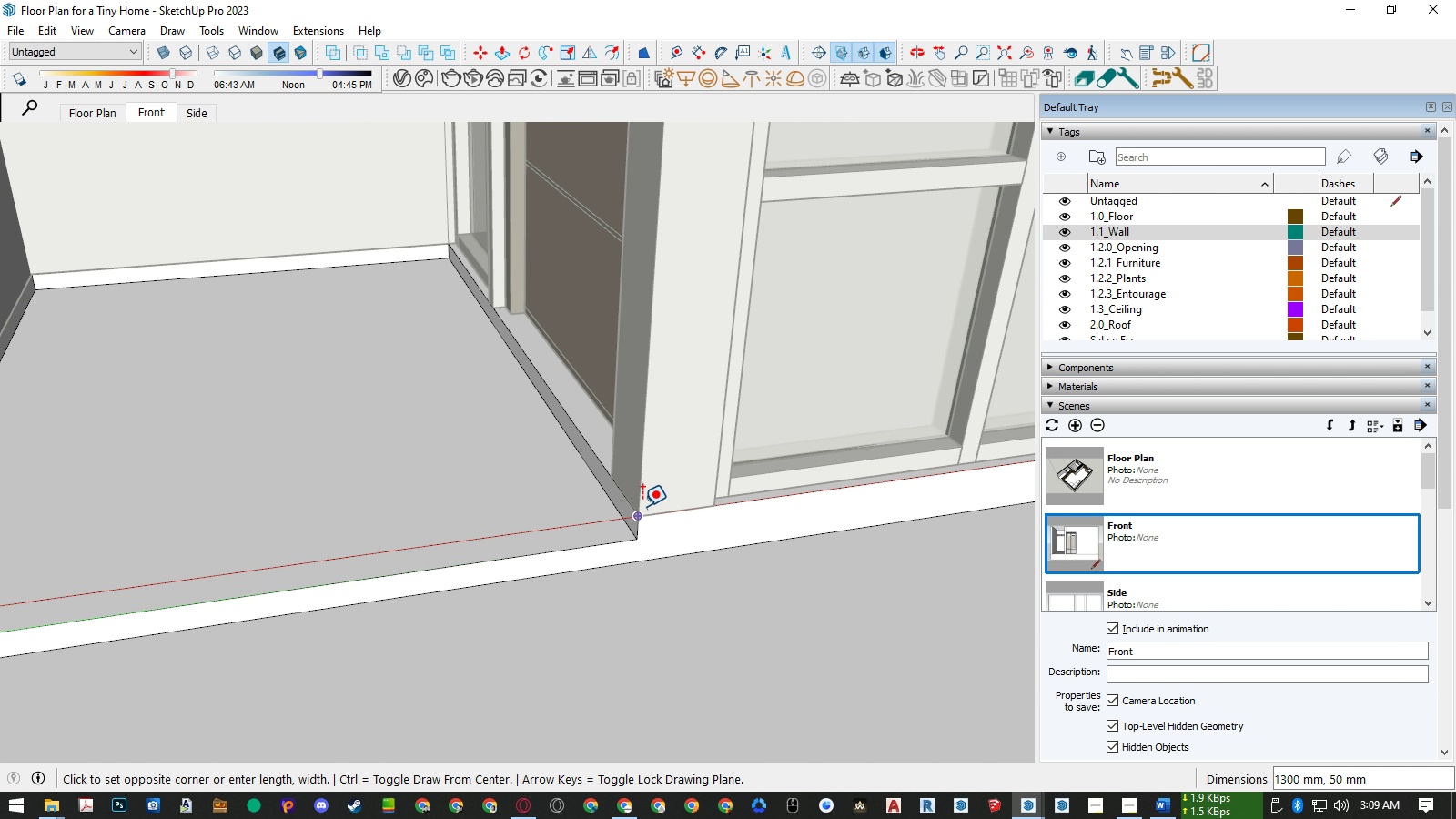 
type(tttt )
 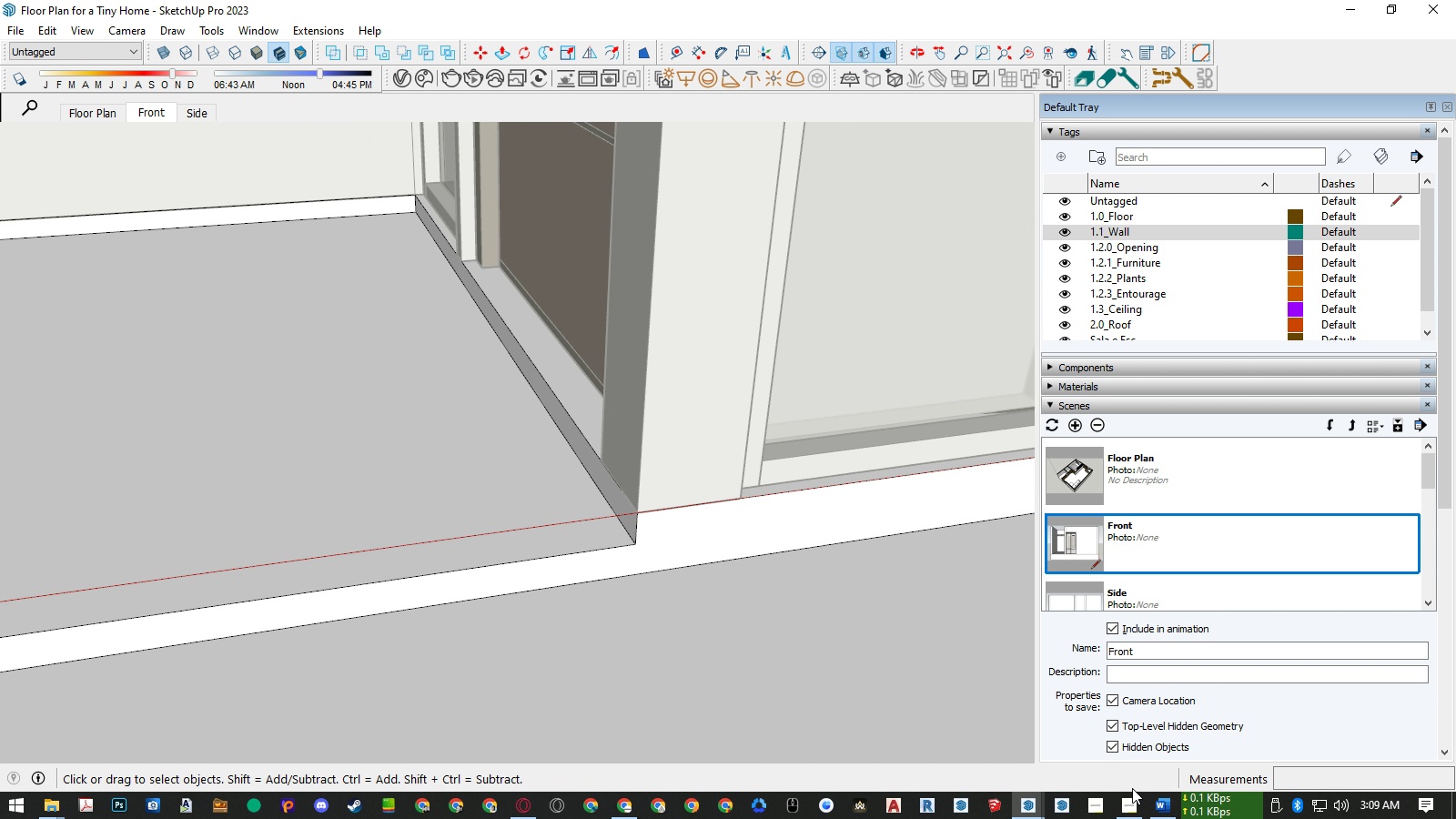 
scroll: coordinate [642, 526], scroll_direction: up, amount: 3.0
 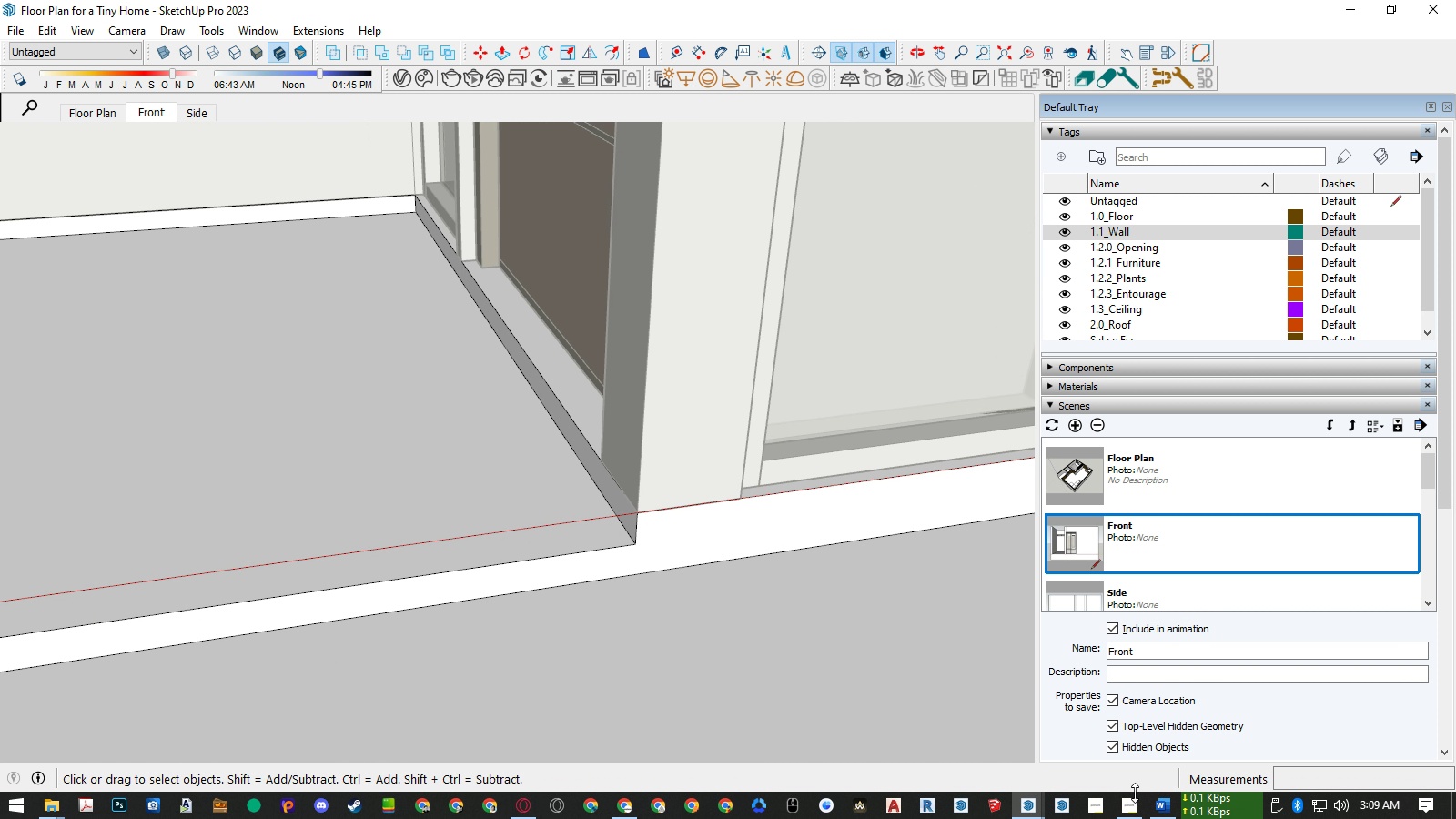 
left_click([1134, 796])